 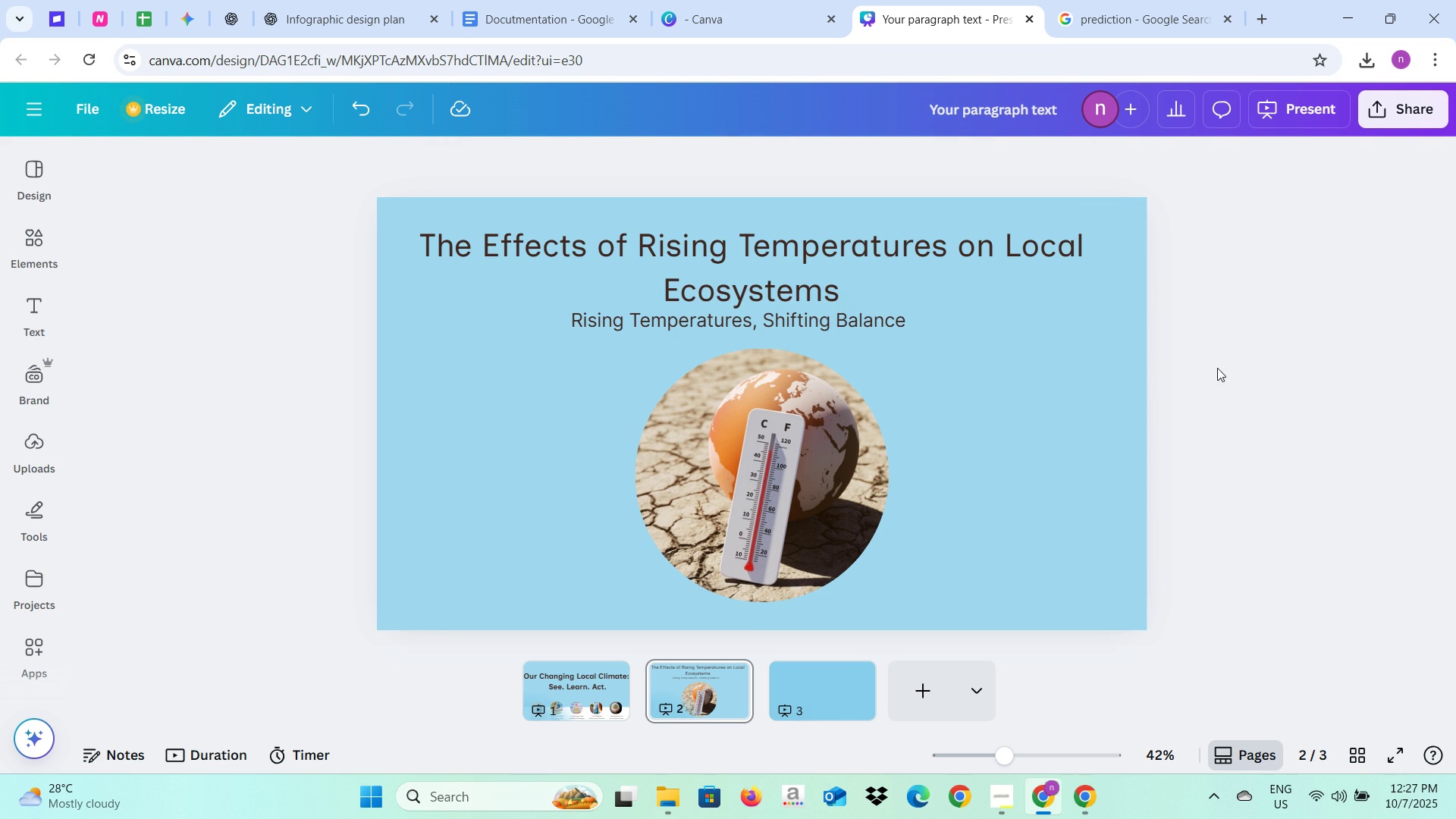 
left_click([1105, 0])
 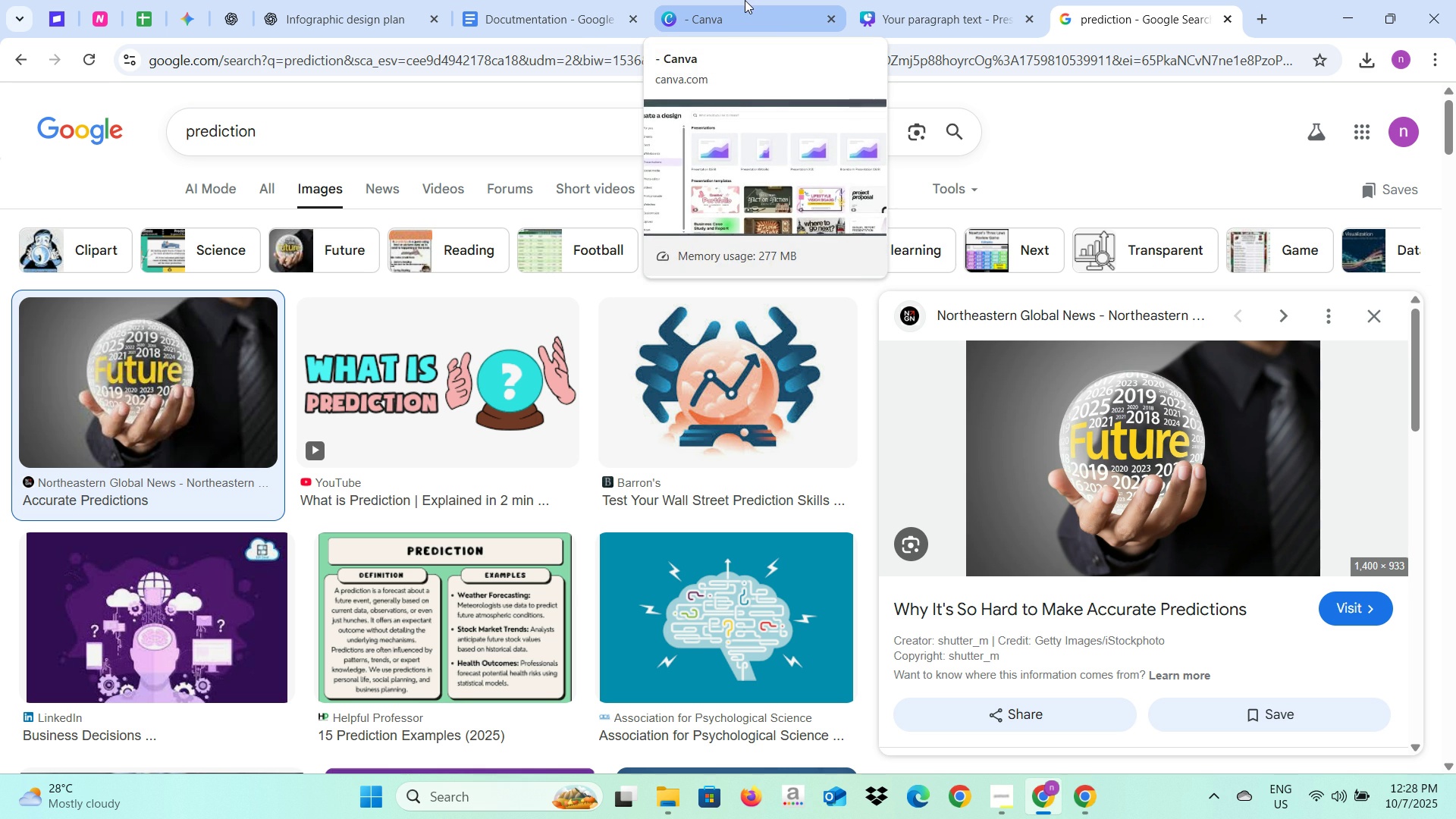 
wait(5.51)
 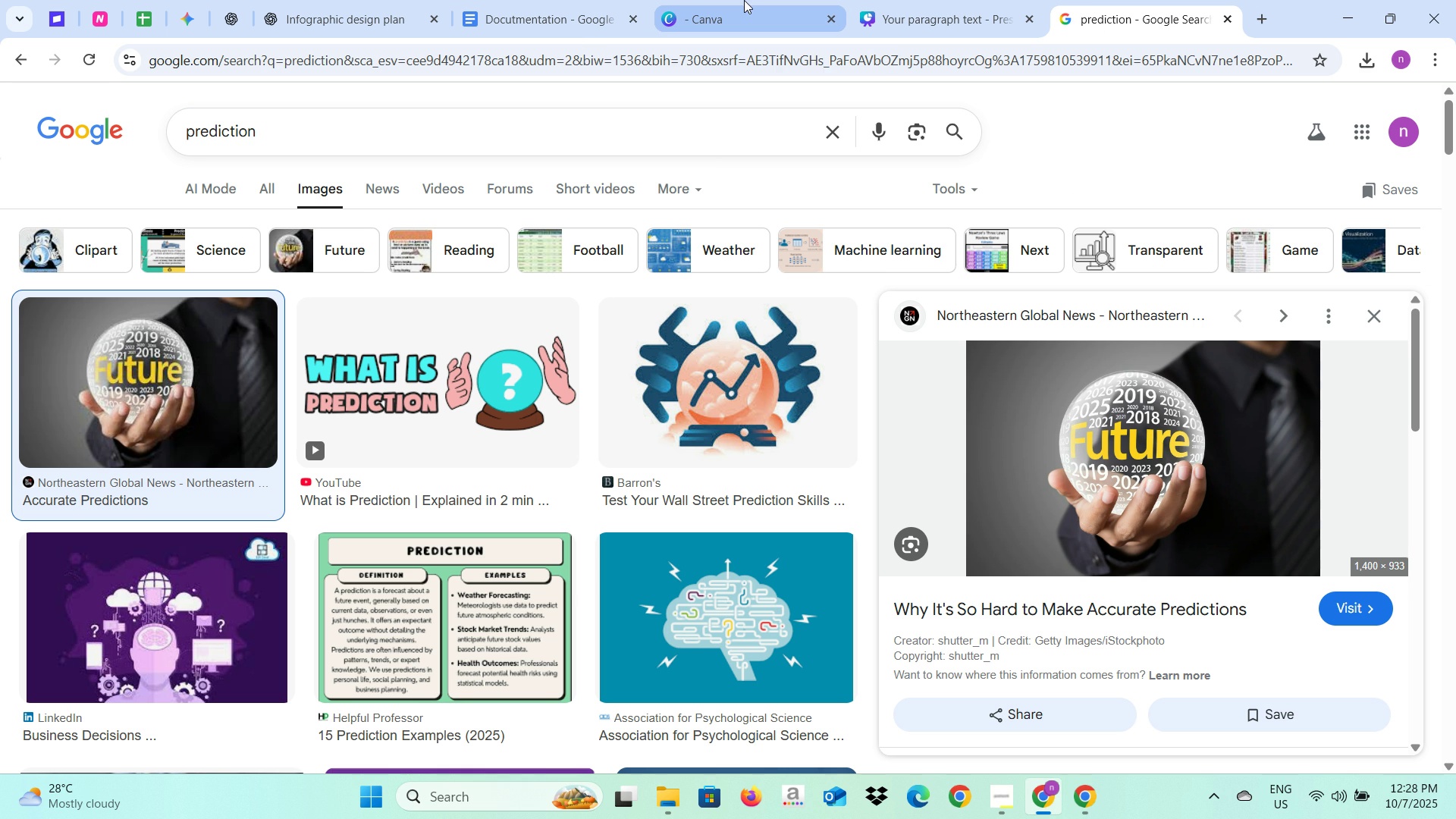 
left_click([893, 0])
 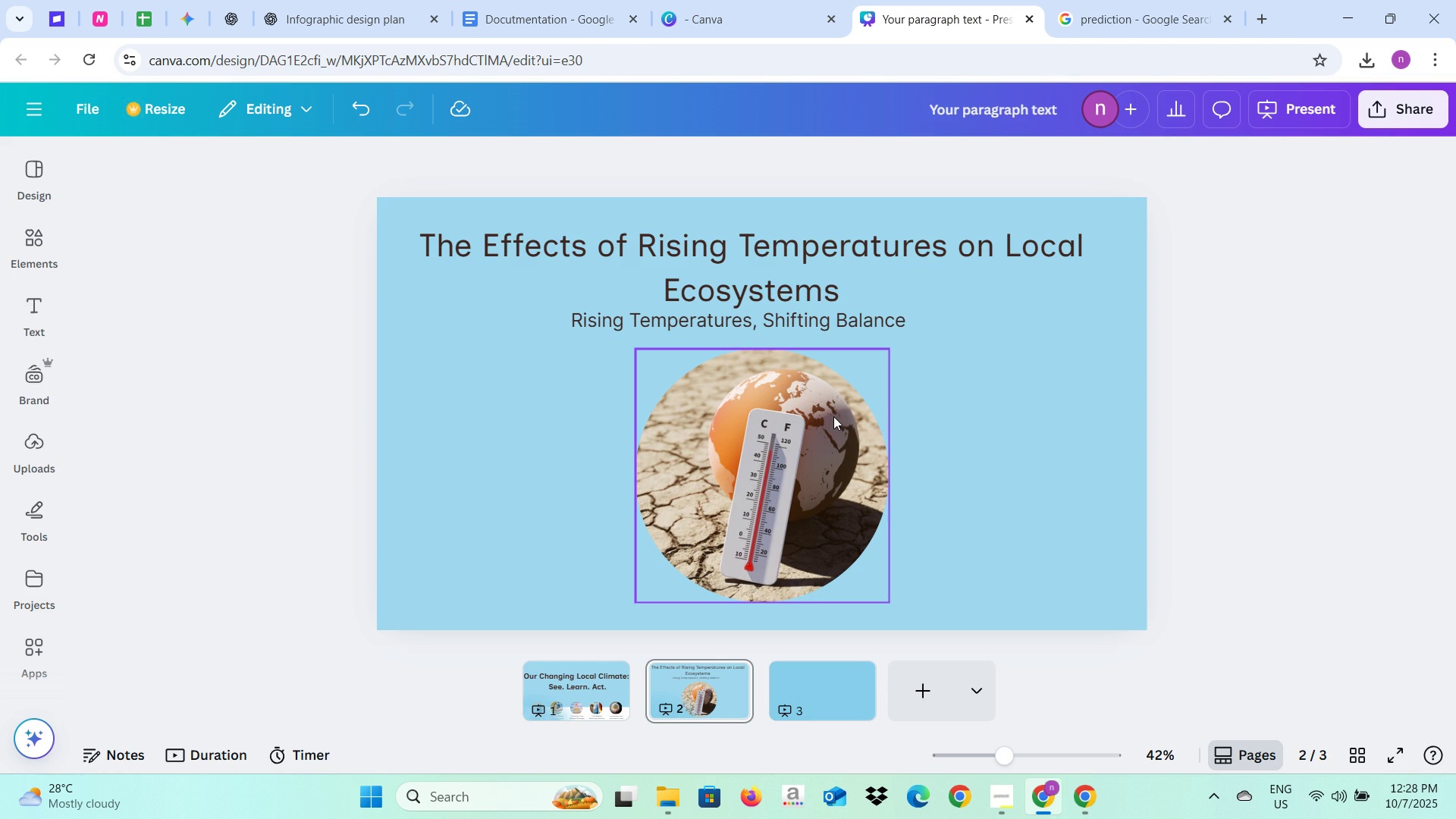 
wait(5.19)
 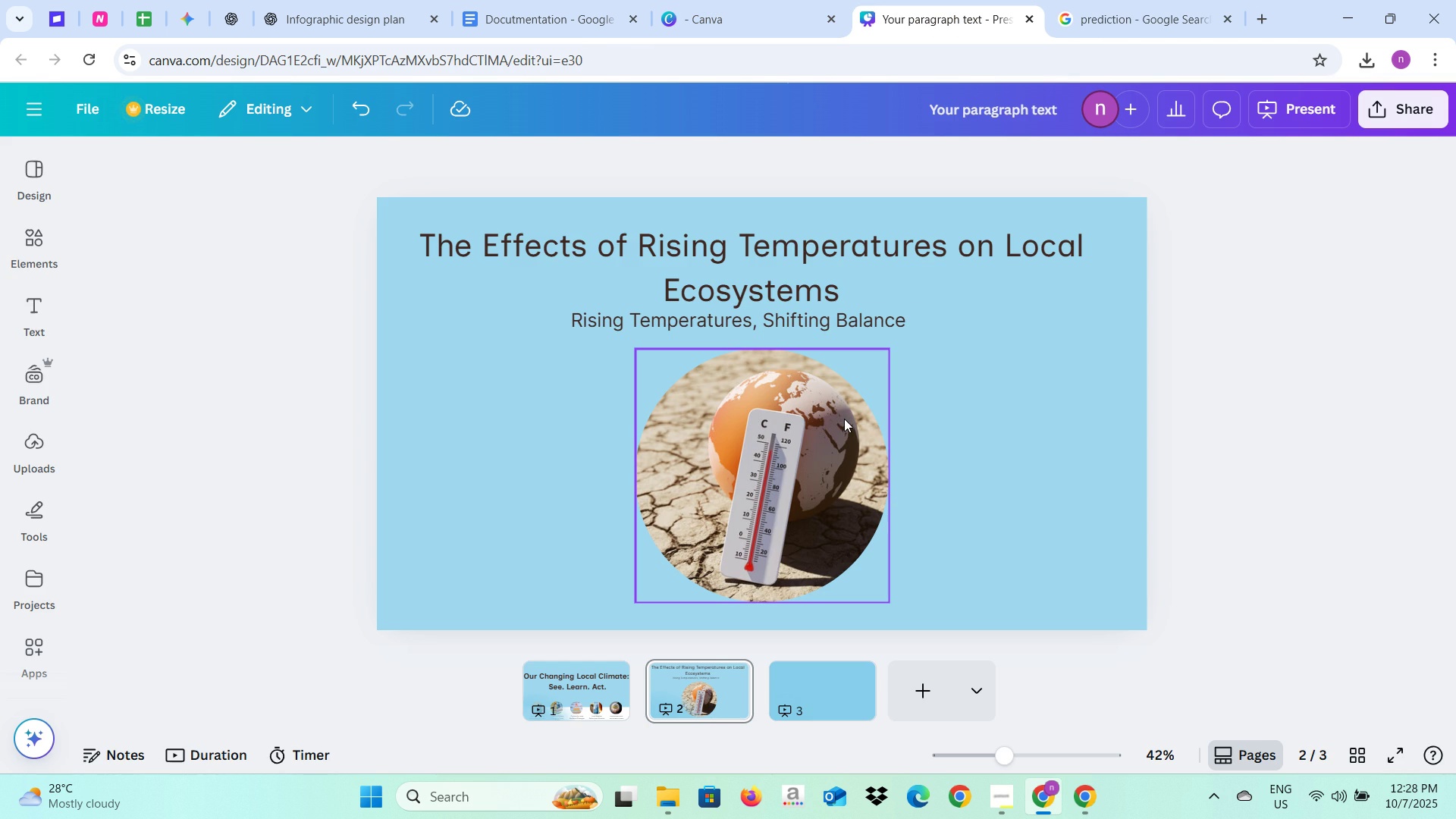 
left_click([1080, 0])
 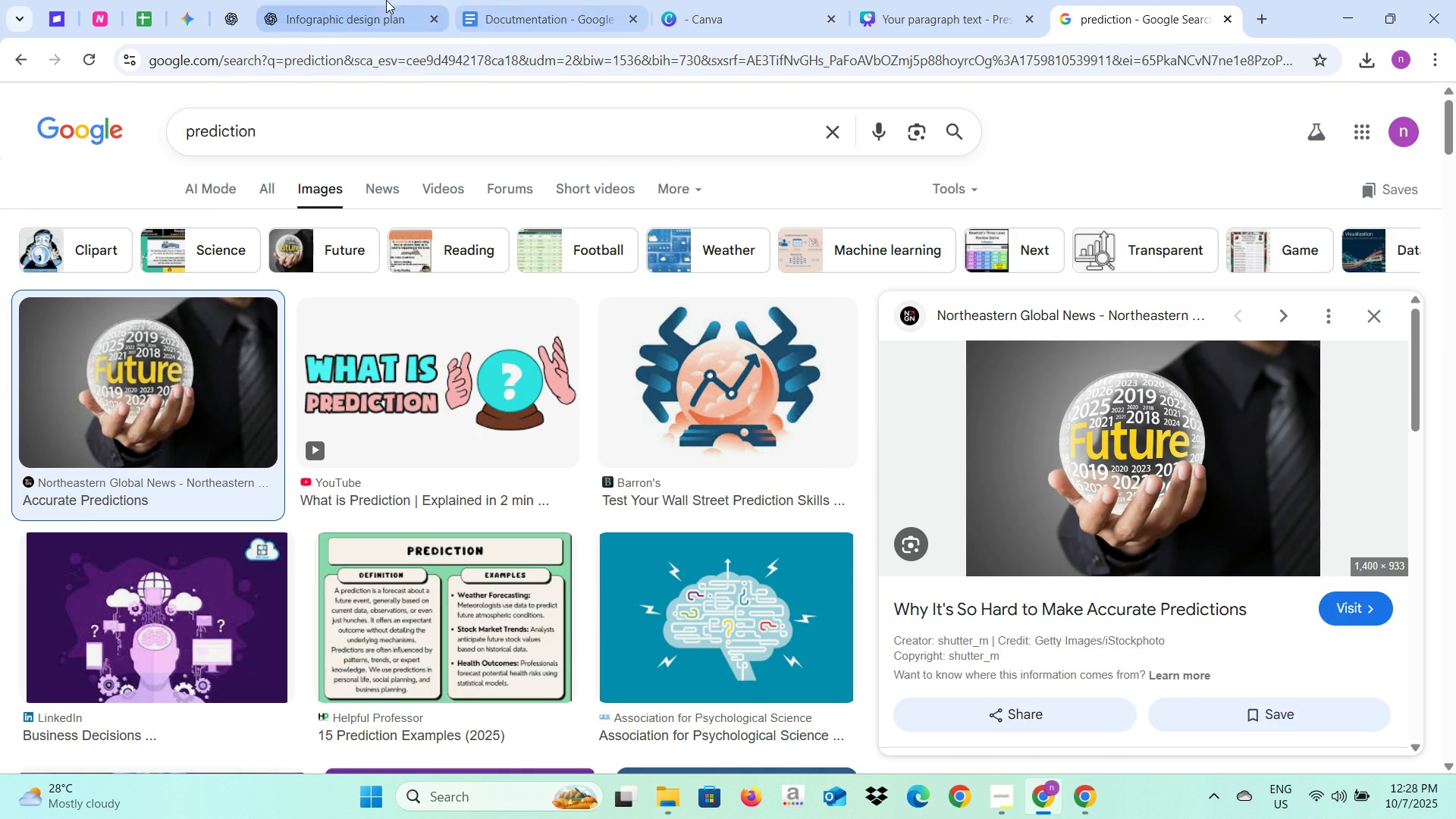 
left_click([376, 0])